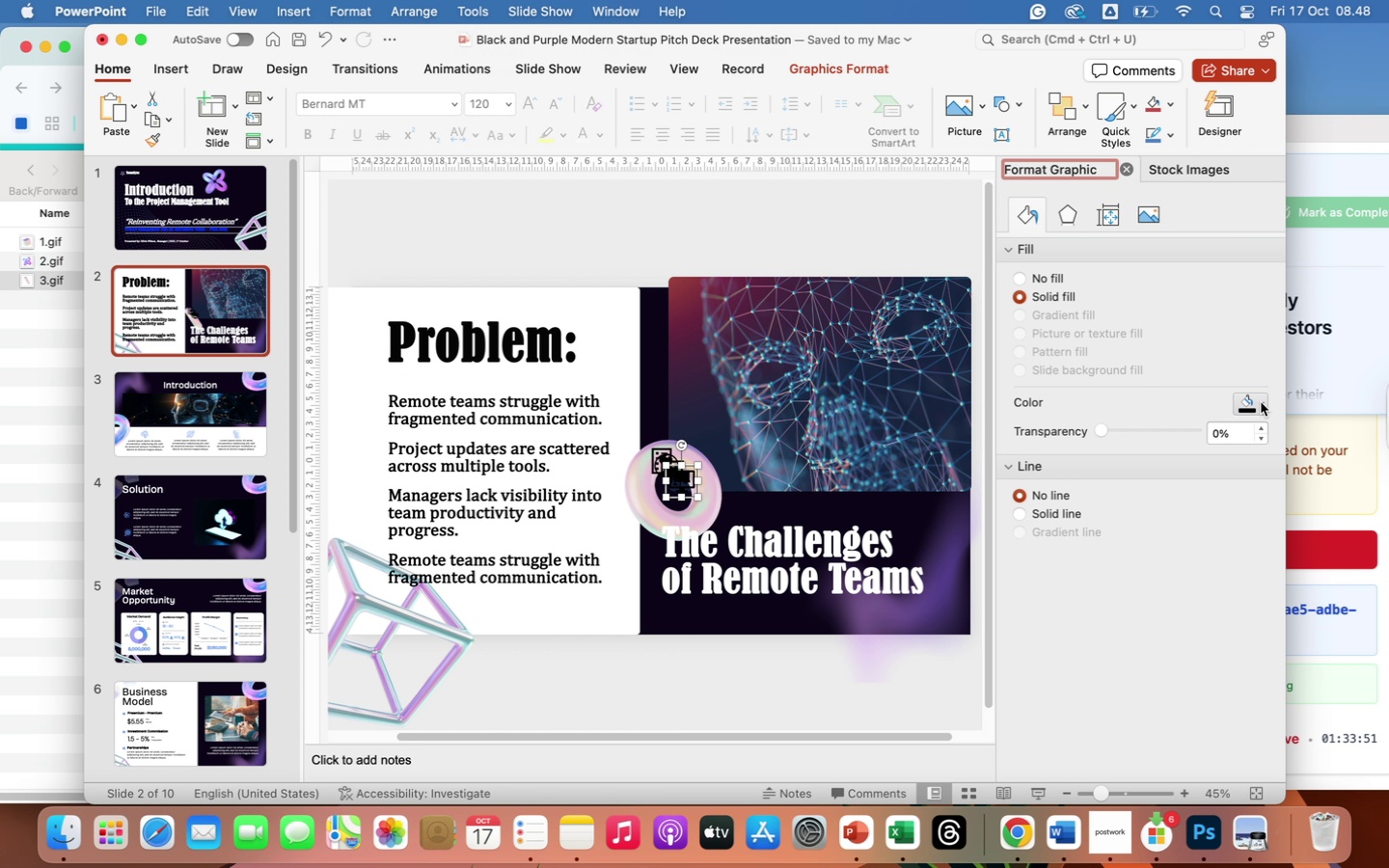 
left_click([1261, 402])
 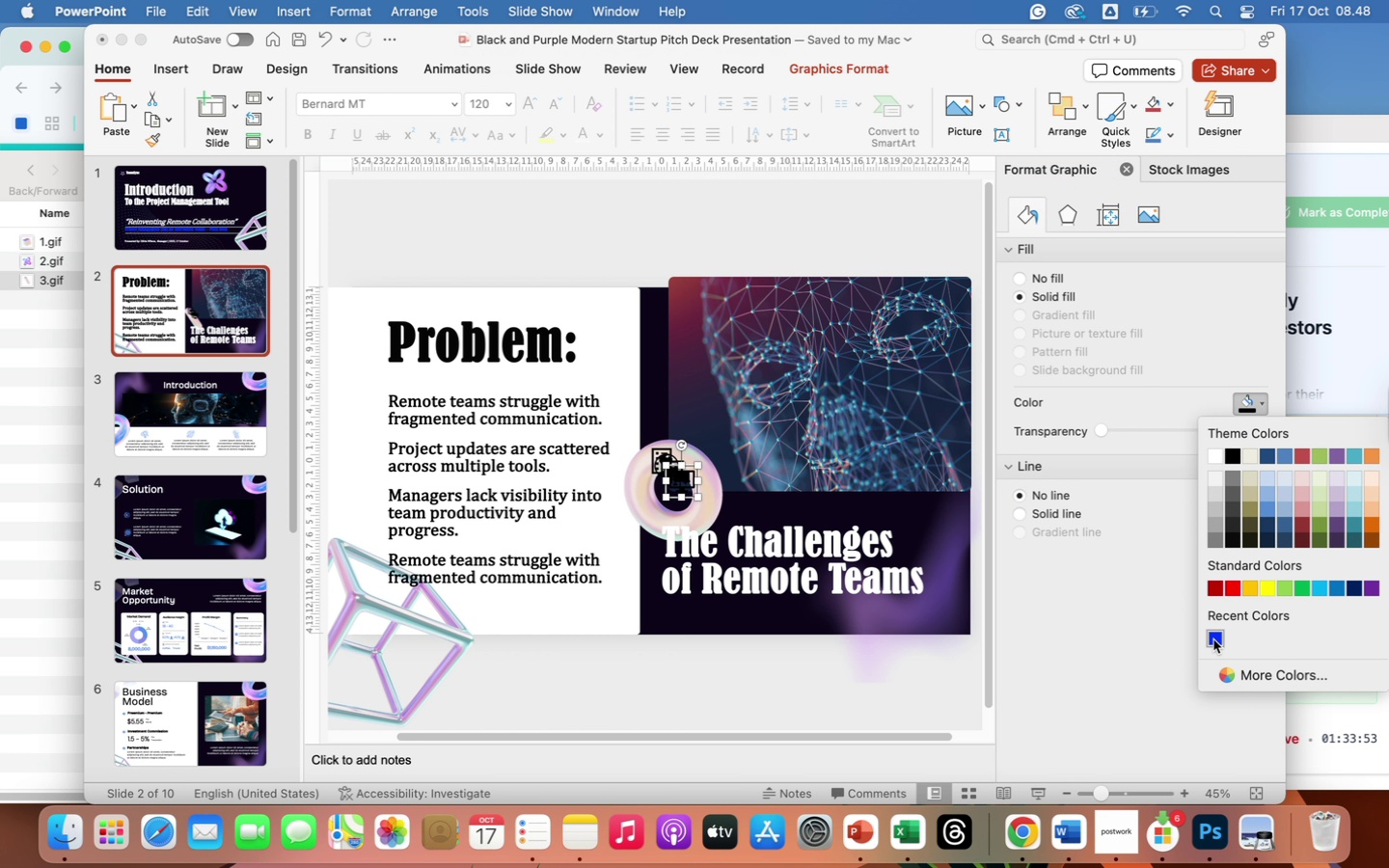 
left_click([1213, 639])
 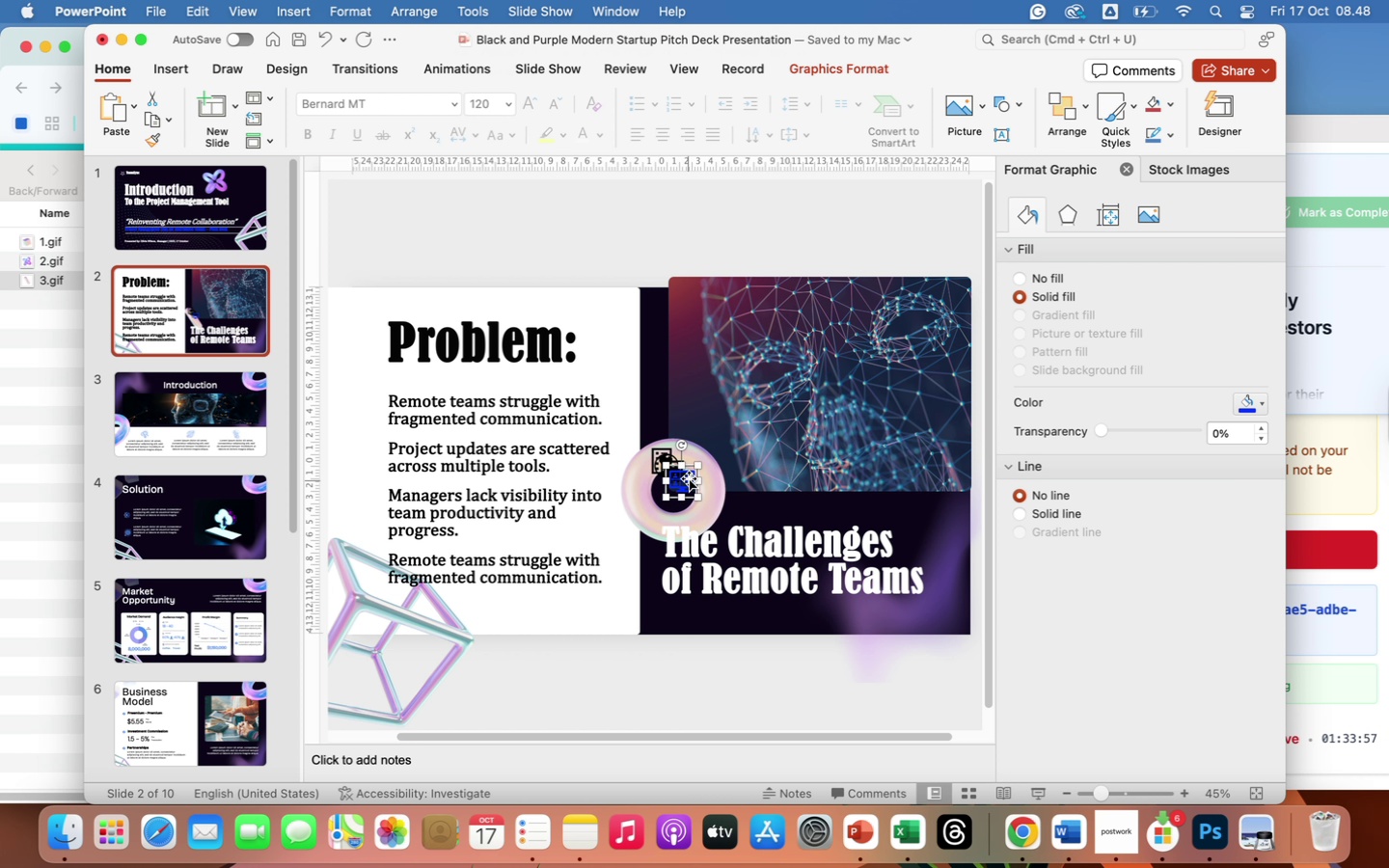 
left_click_drag(start_coordinate=[688, 478], to_coordinate=[600, 318])
 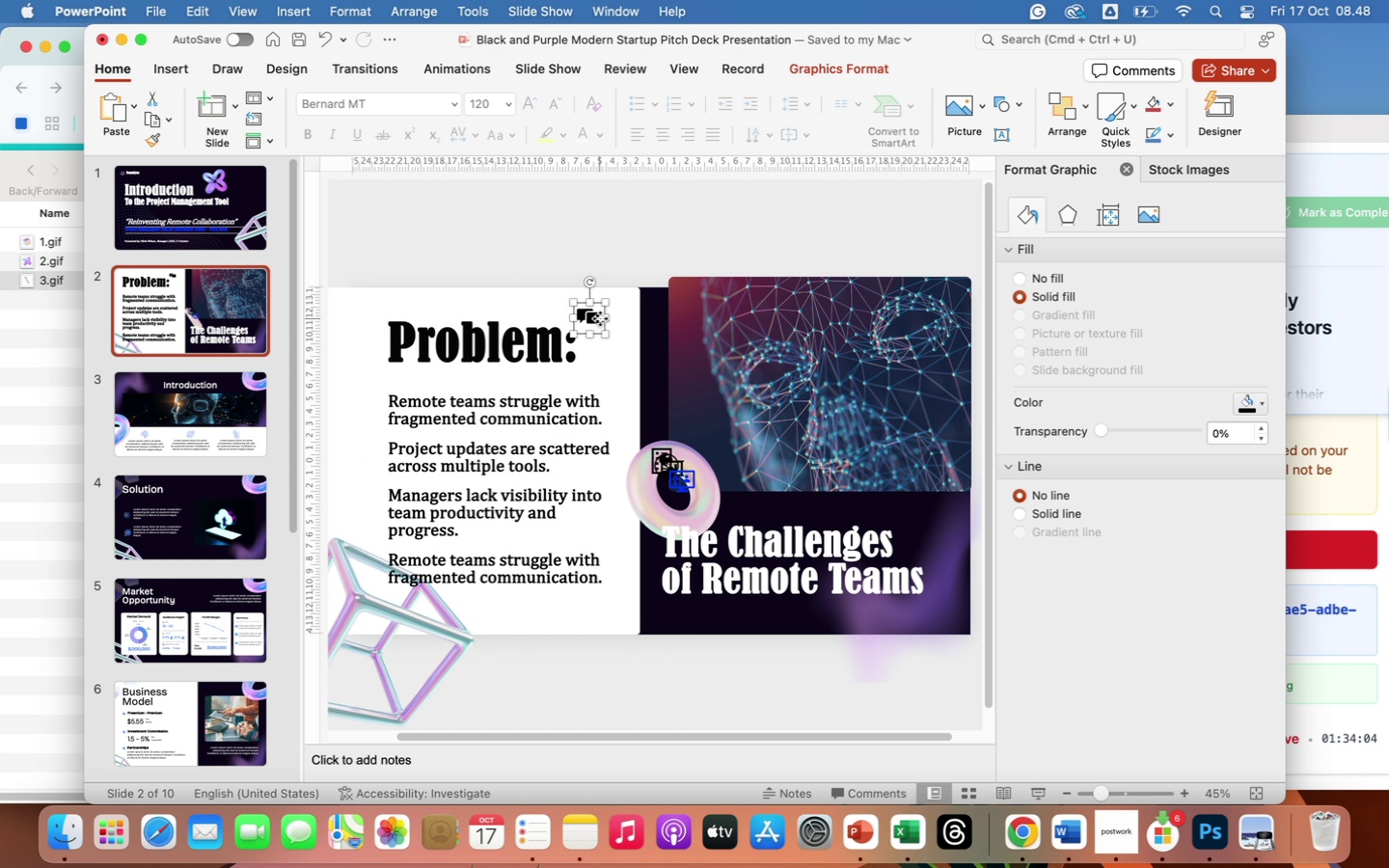 
key(Backspace)
 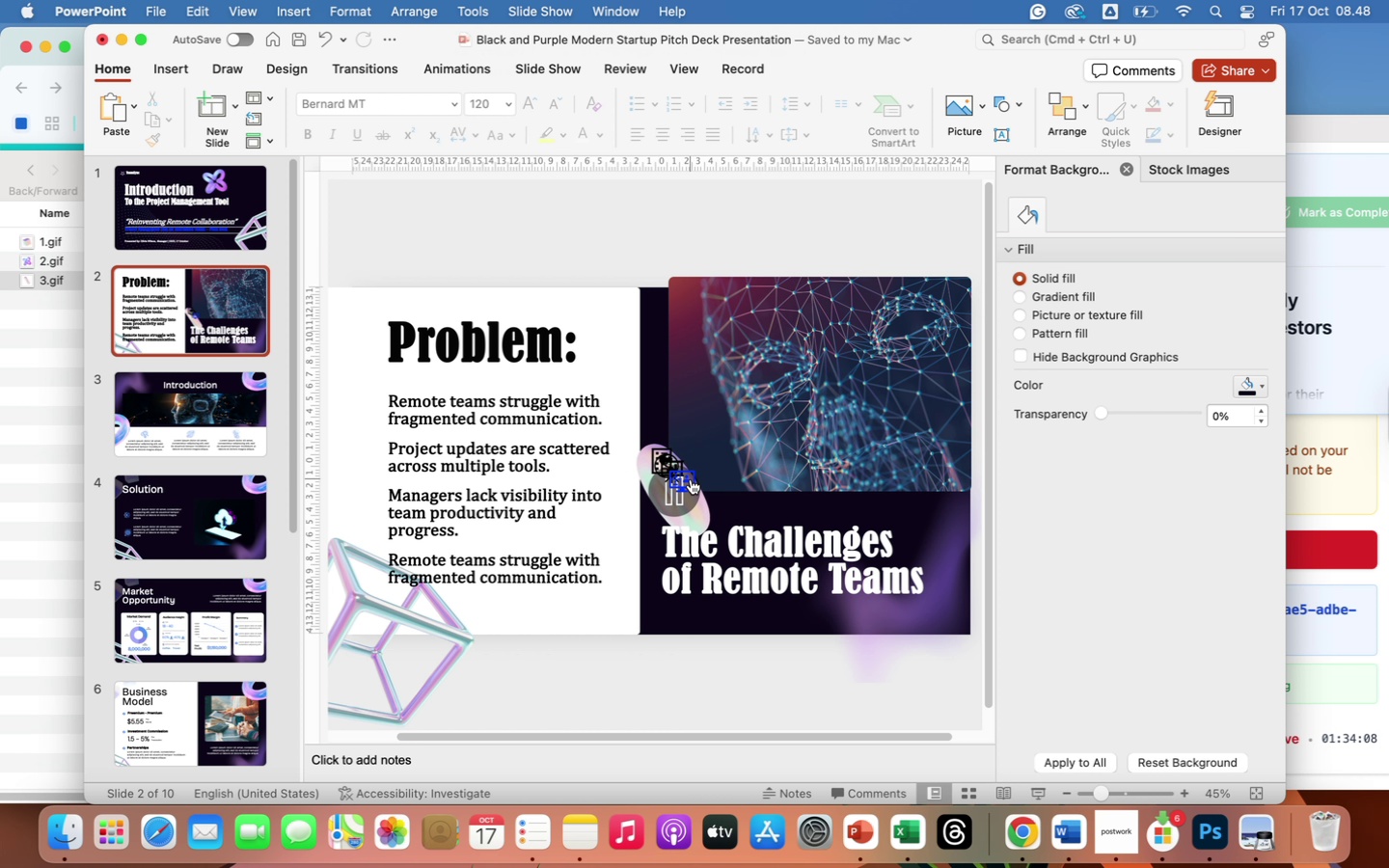 
wait(5.16)
 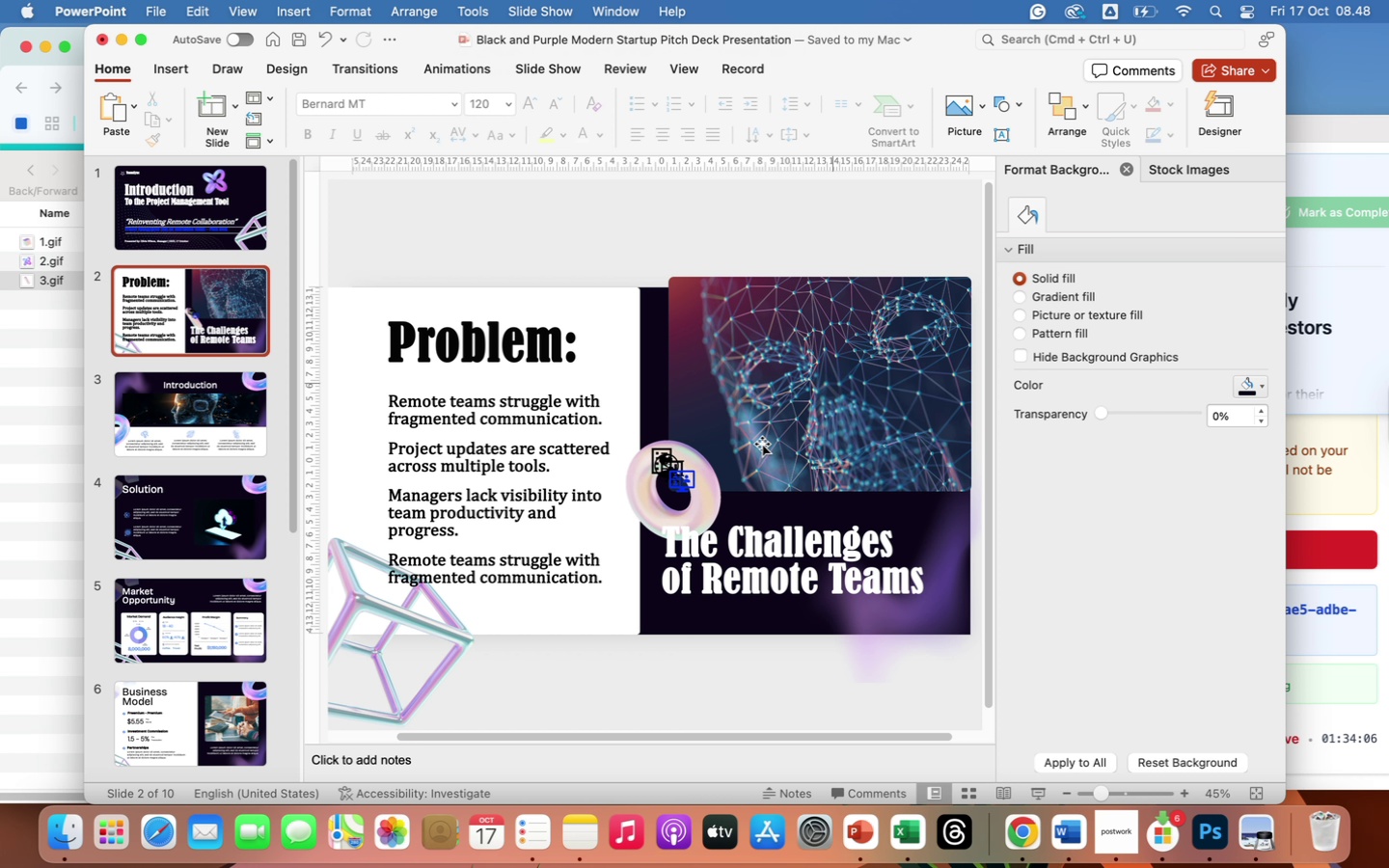 
left_click_drag(start_coordinate=[689, 481], to_coordinate=[374, 407])
 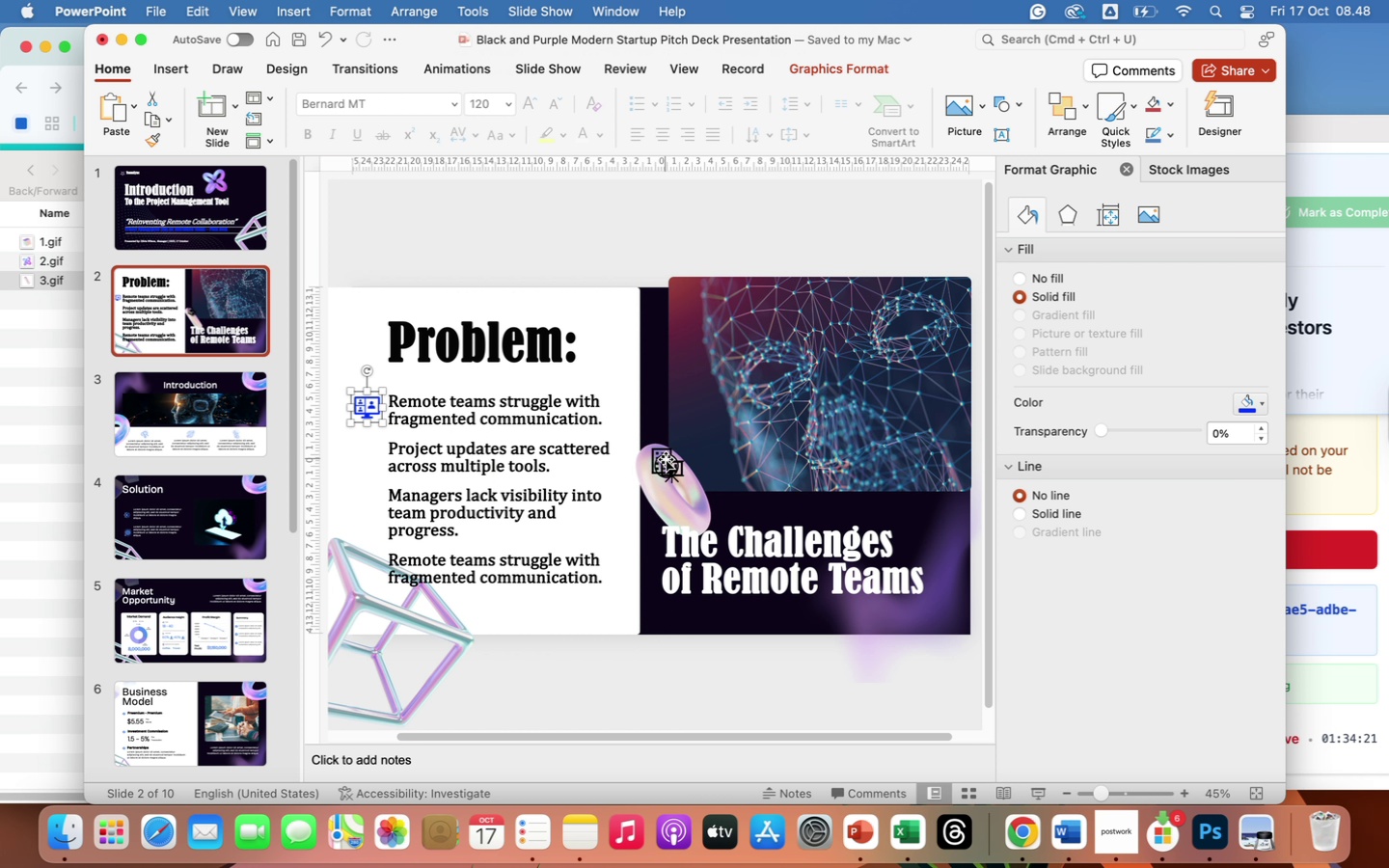 
left_click([666, 459])
 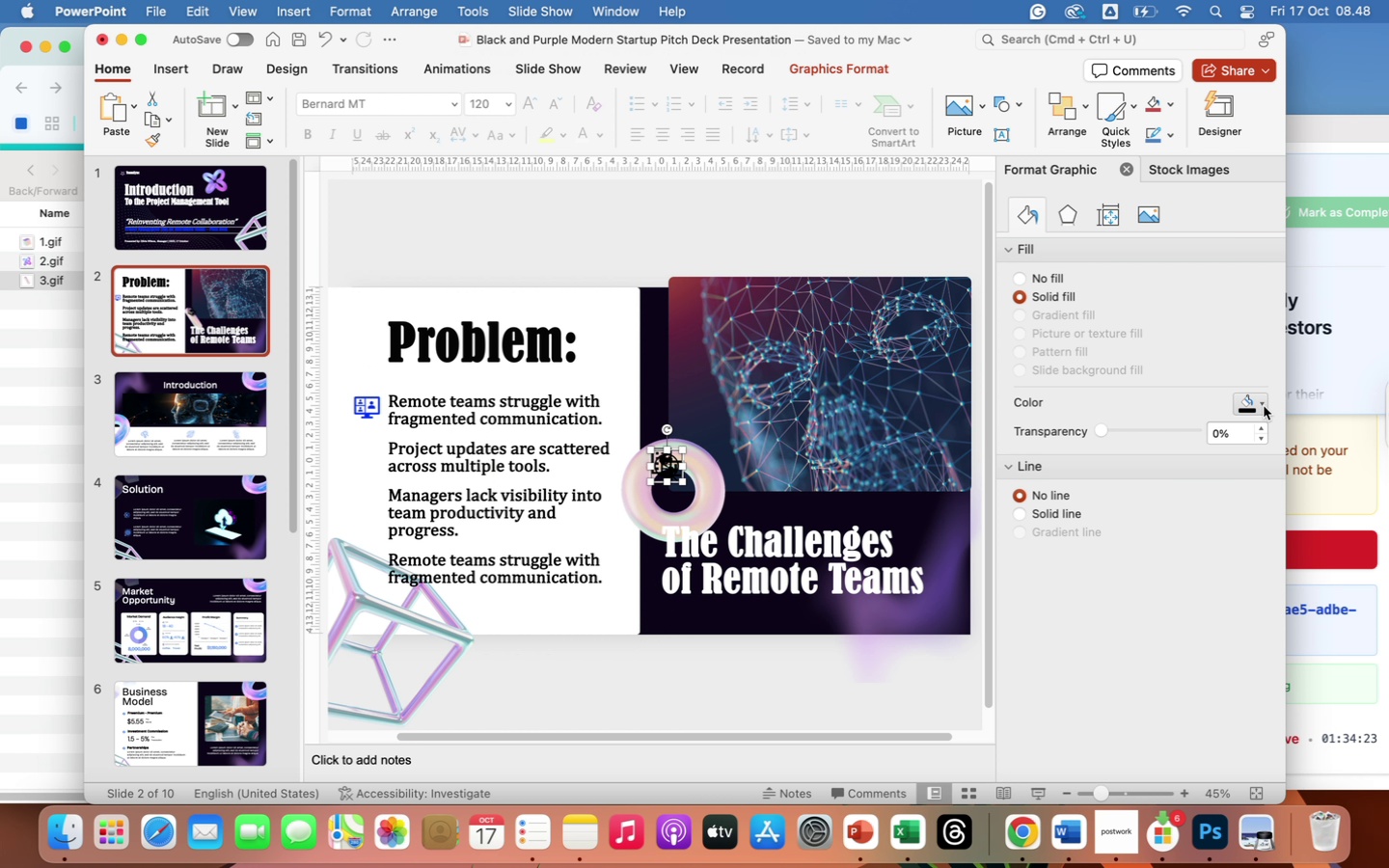 
left_click([1264, 406])
 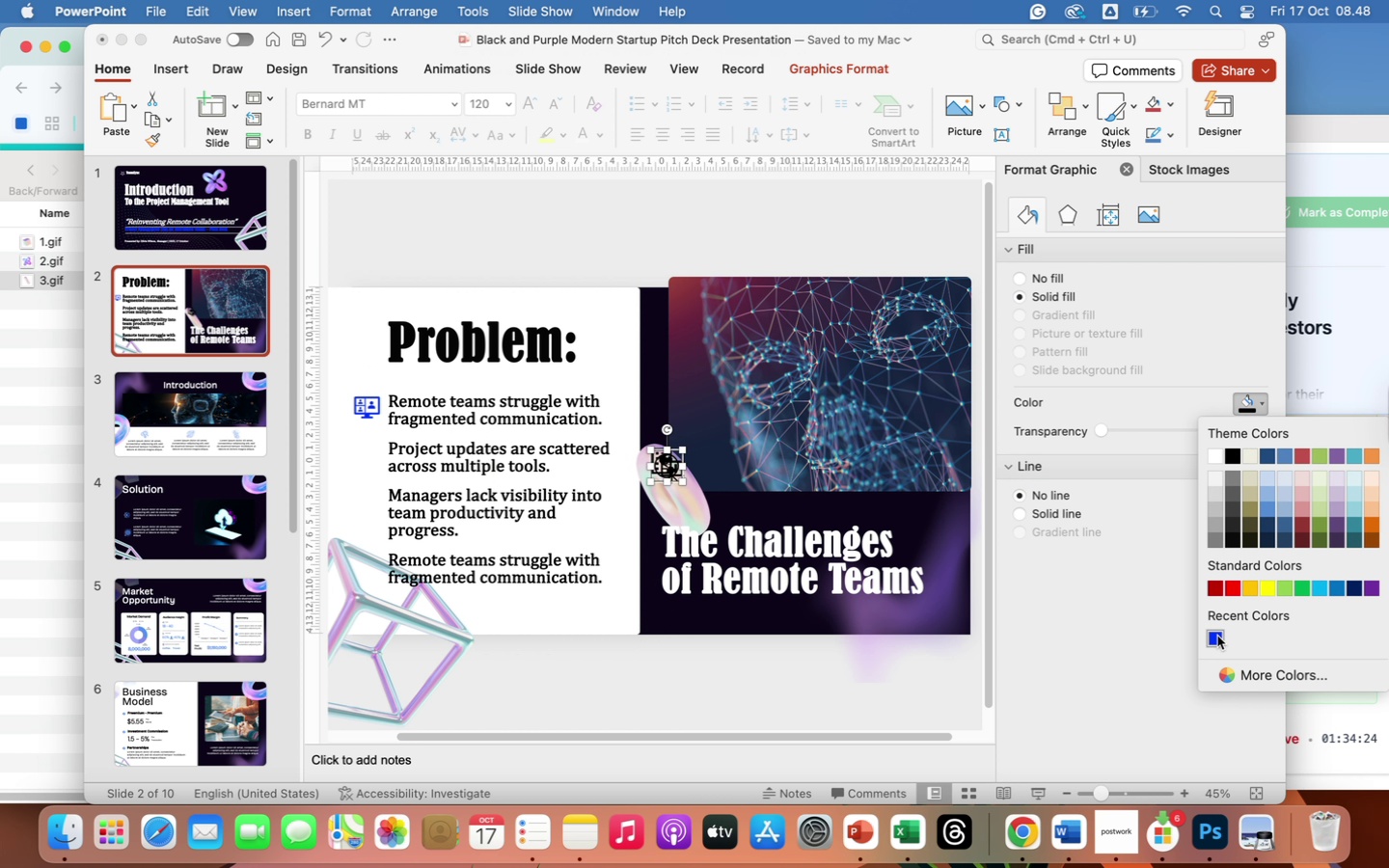 
left_click([1217, 636])
 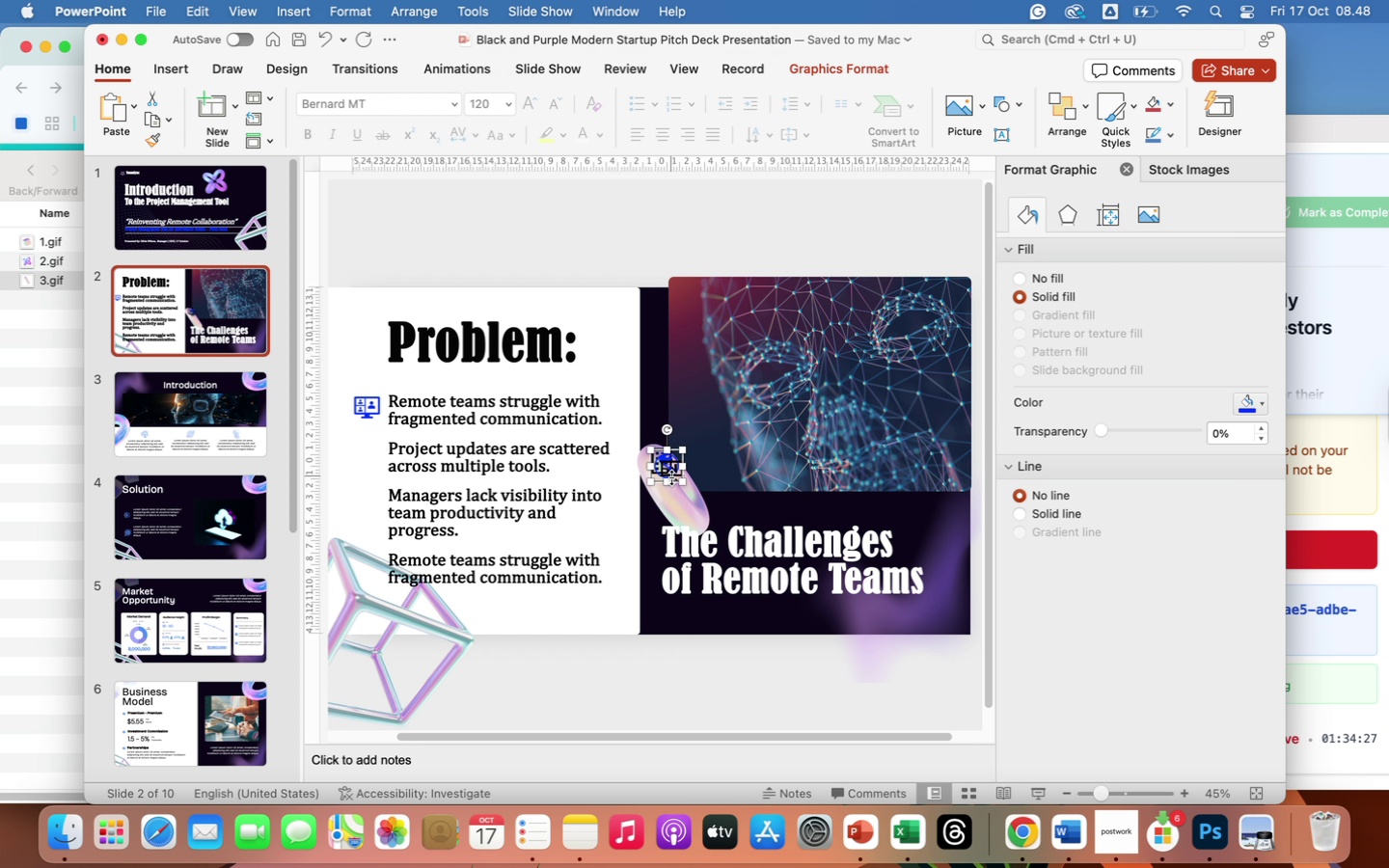 
left_click([671, 476])
 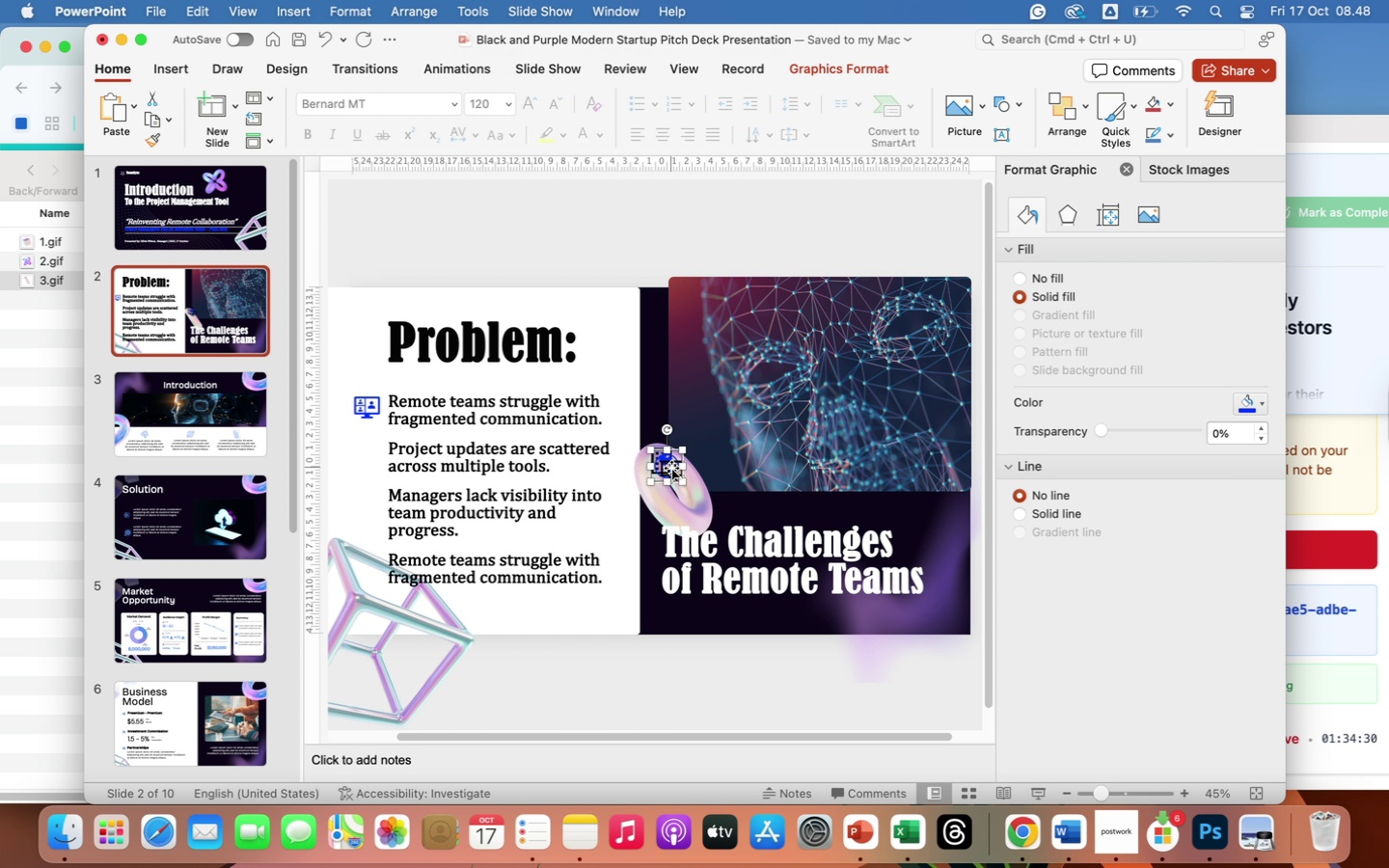 
left_click([672, 468])
 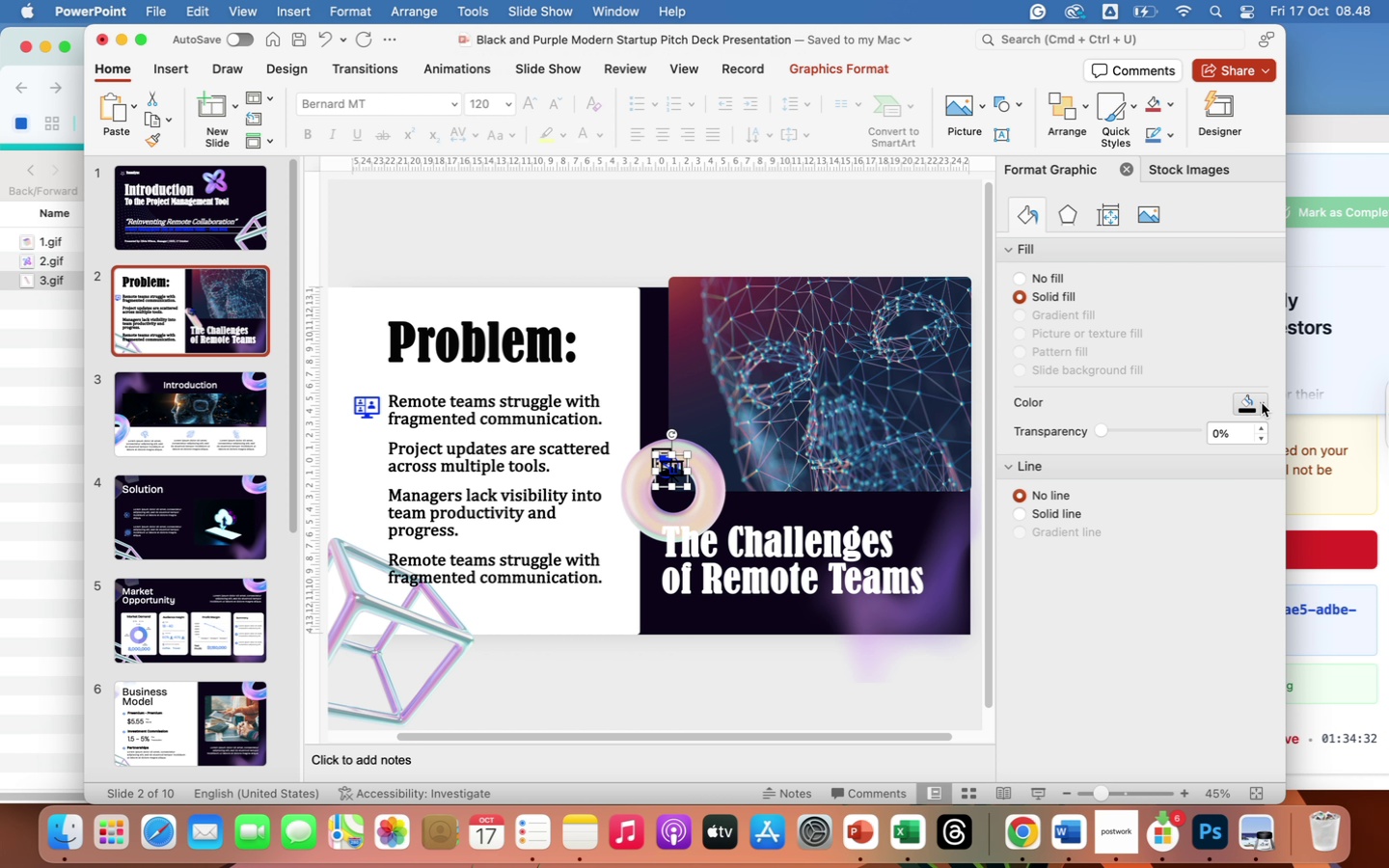 
left_click([1262, 403])
 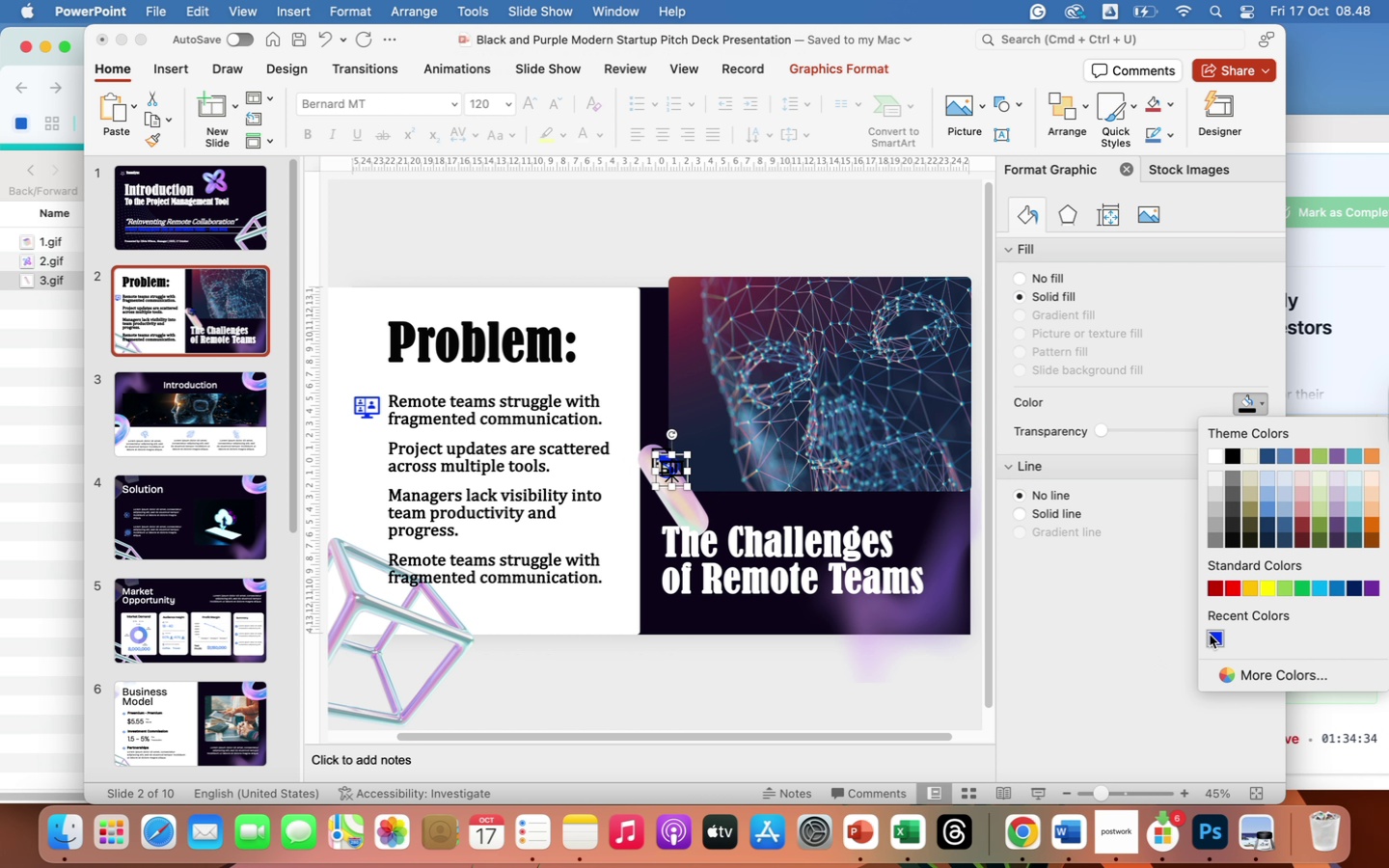 
left_click([1210, 635])
 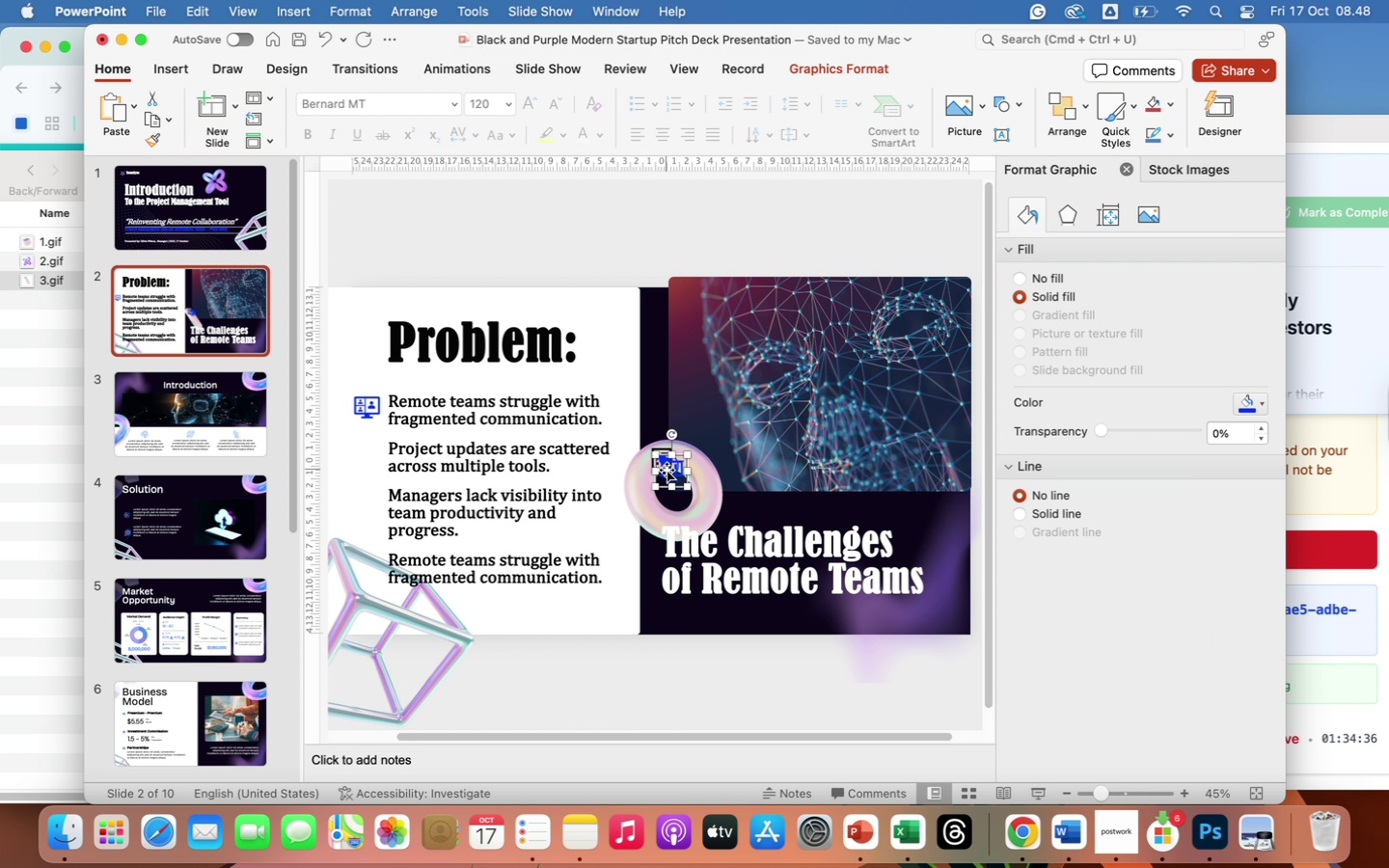 
left_click_drag(start_coordinate=[667, 471], to_coordinate=[441, 502])
 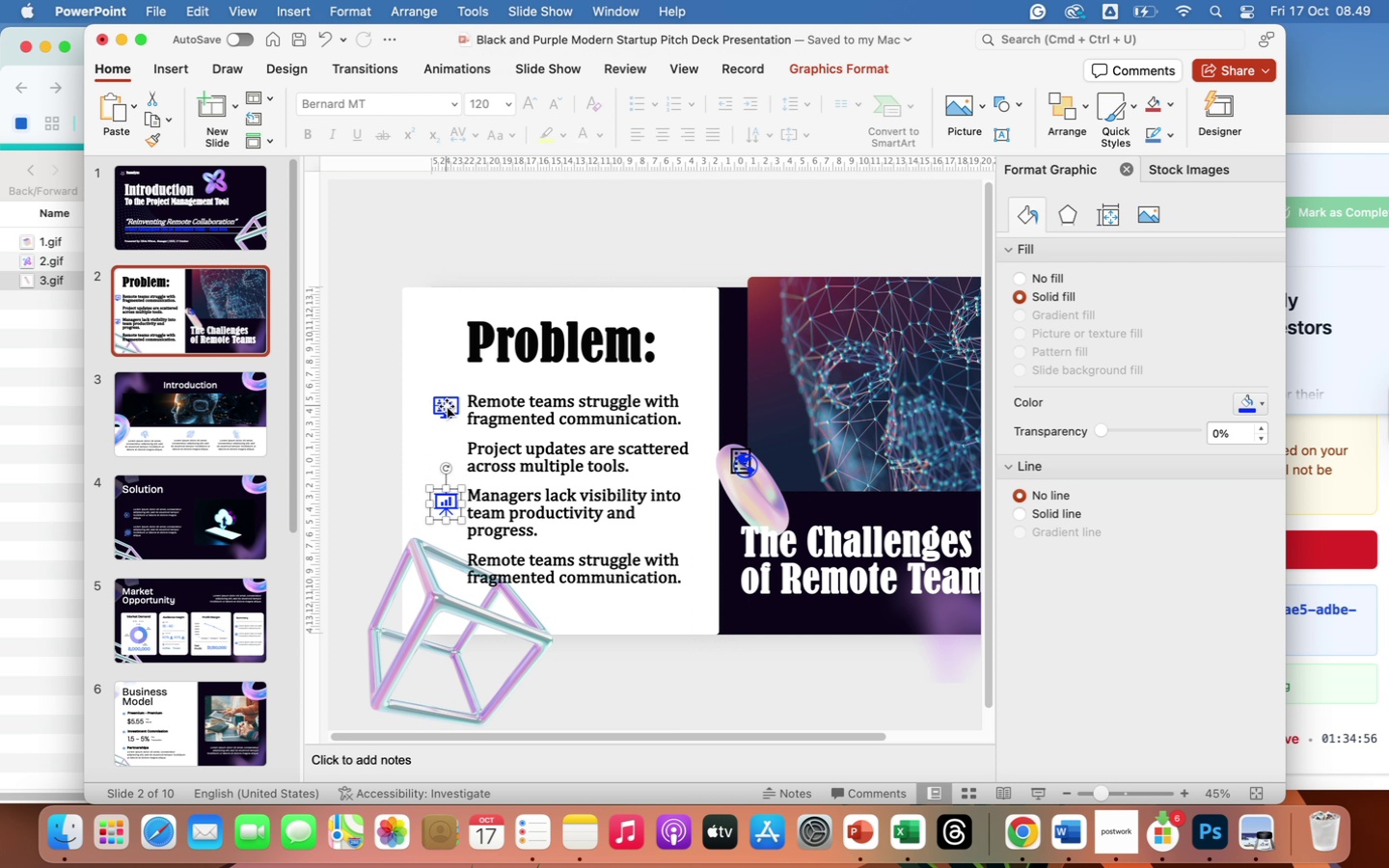 
left_click([446, 407])
 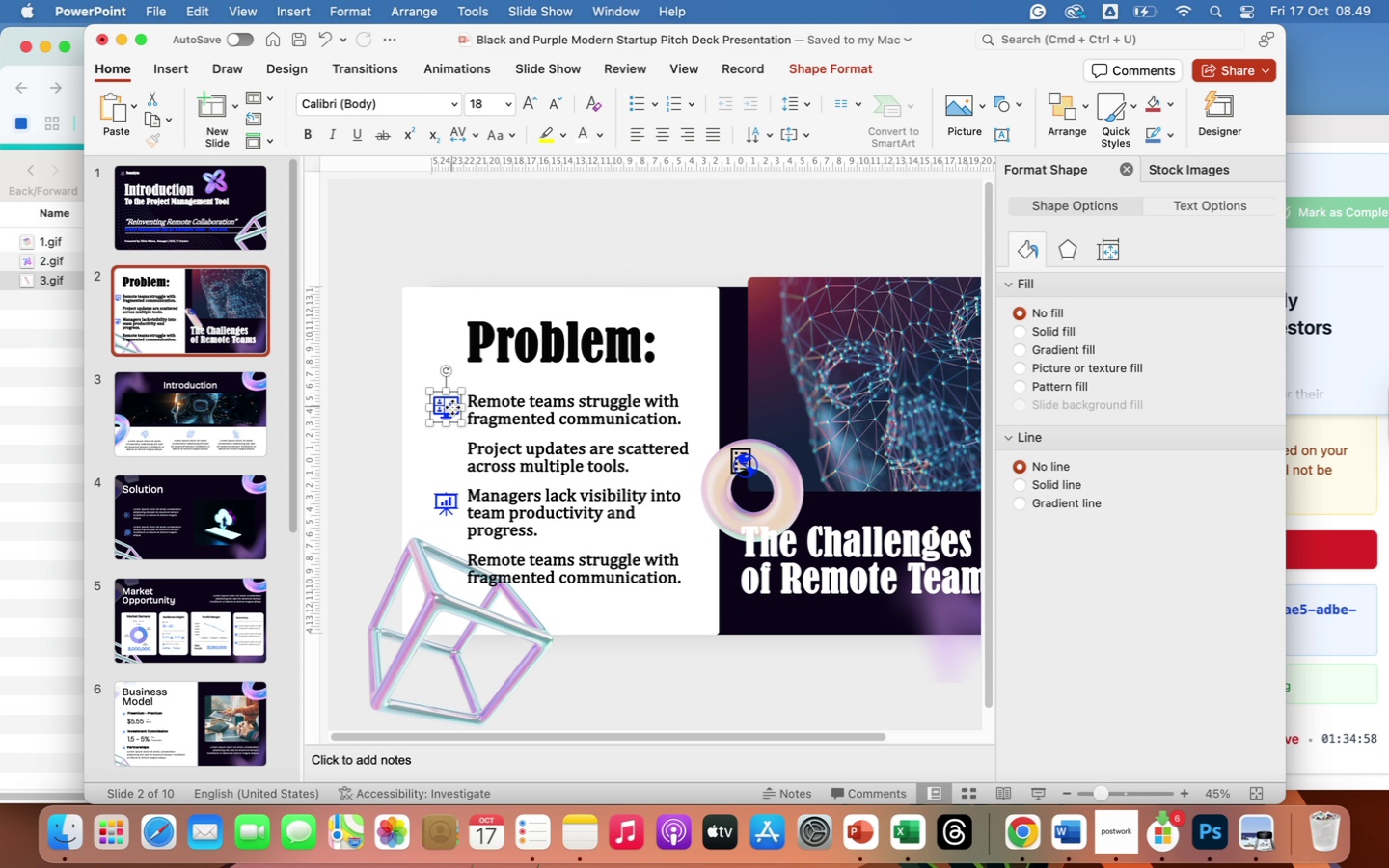 
left_click([452, 407])
 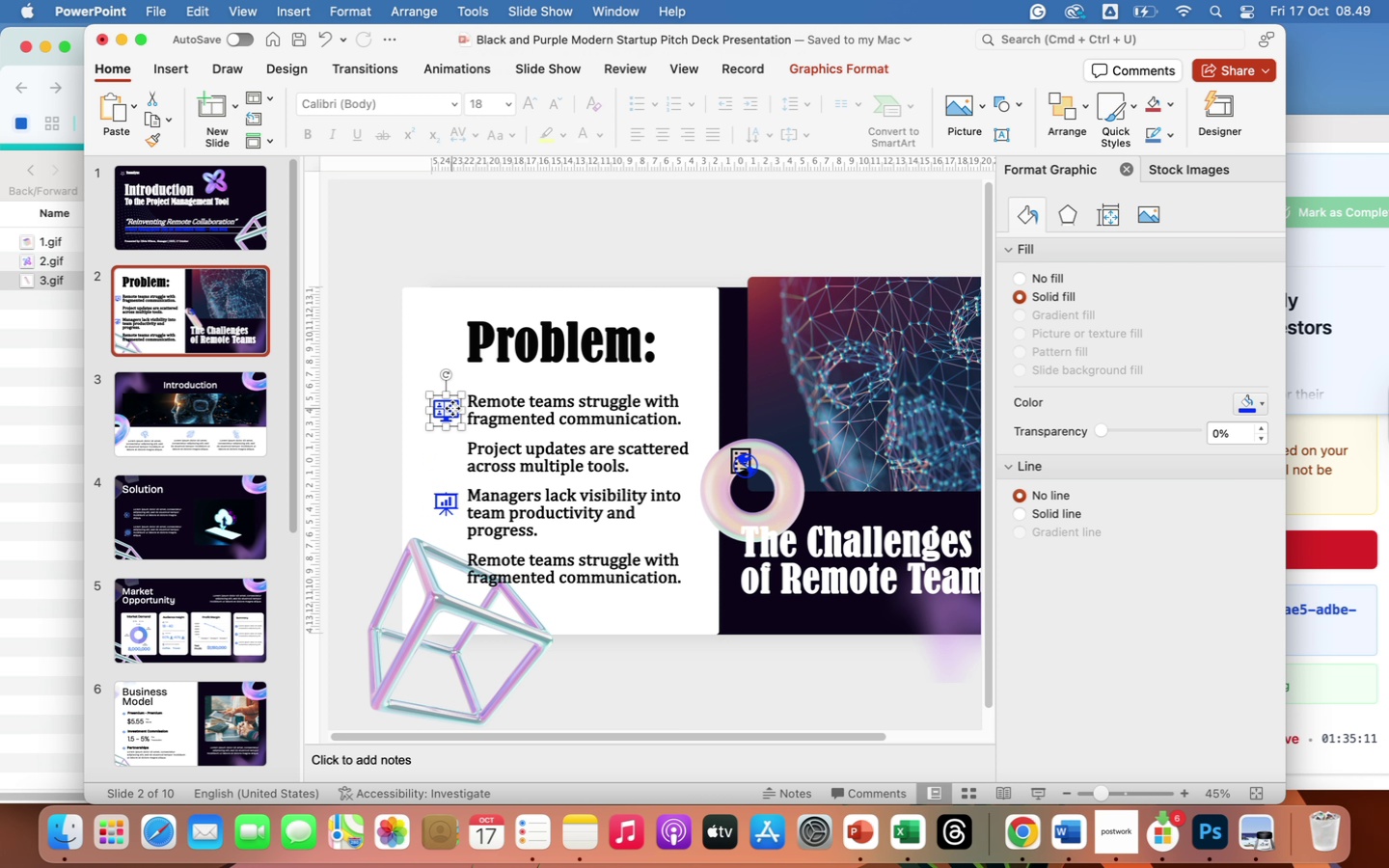 
wait(18.2)
 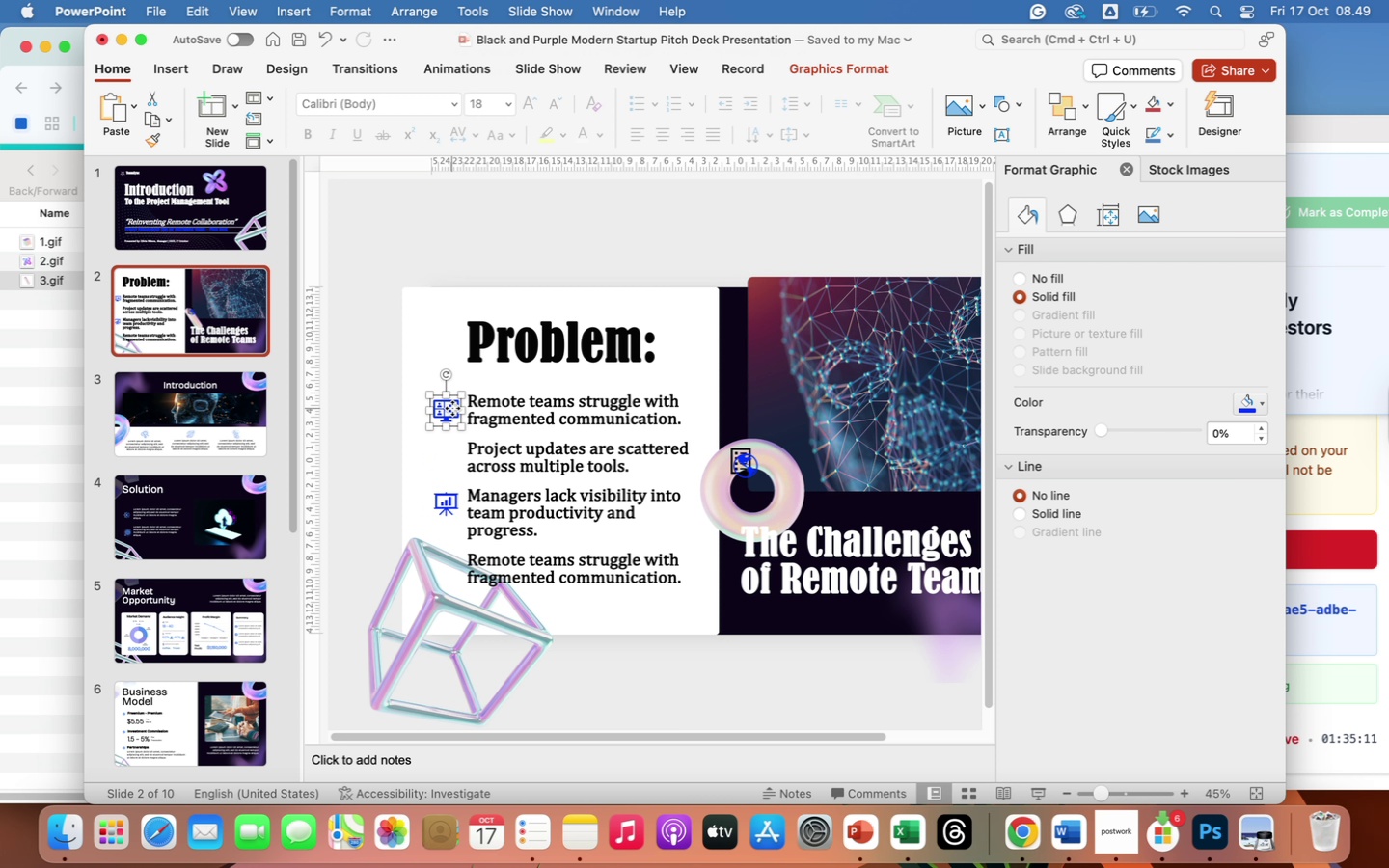 
left_click_drag(start_coordinate=[749, 467], to_coordinate=[449, 571])
 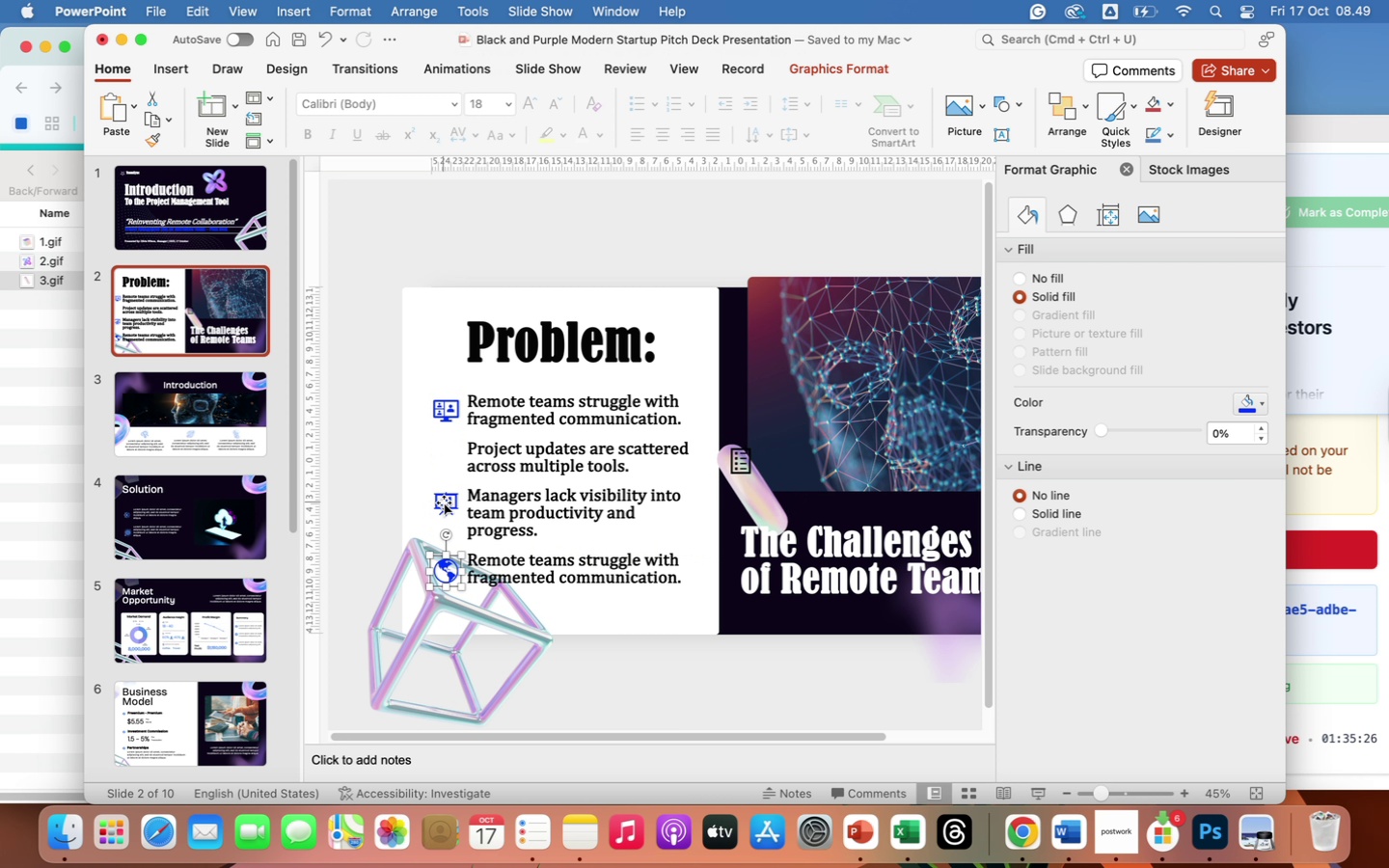 
left_click([444, 502])